 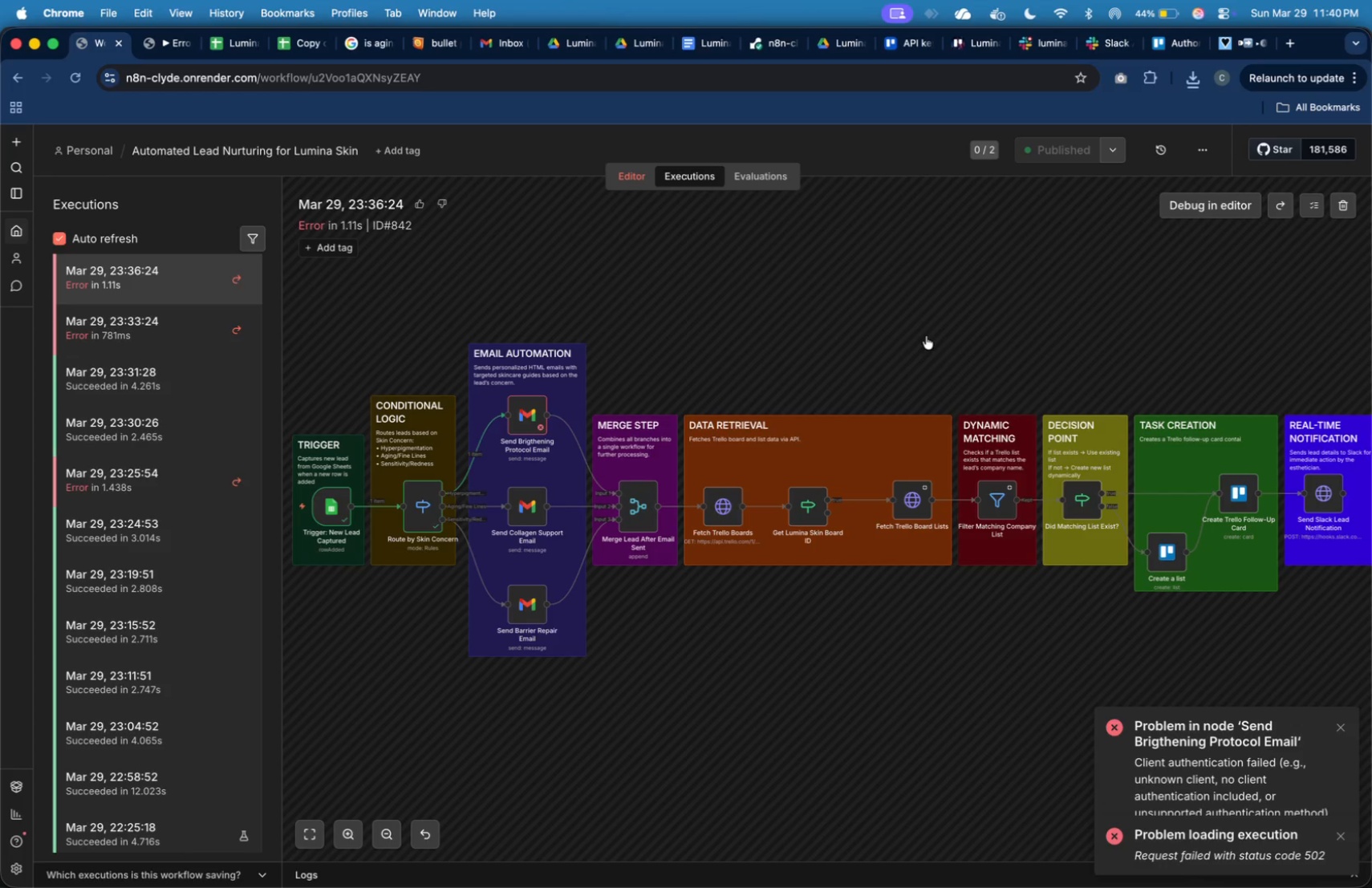 
left_click([87, 845])
 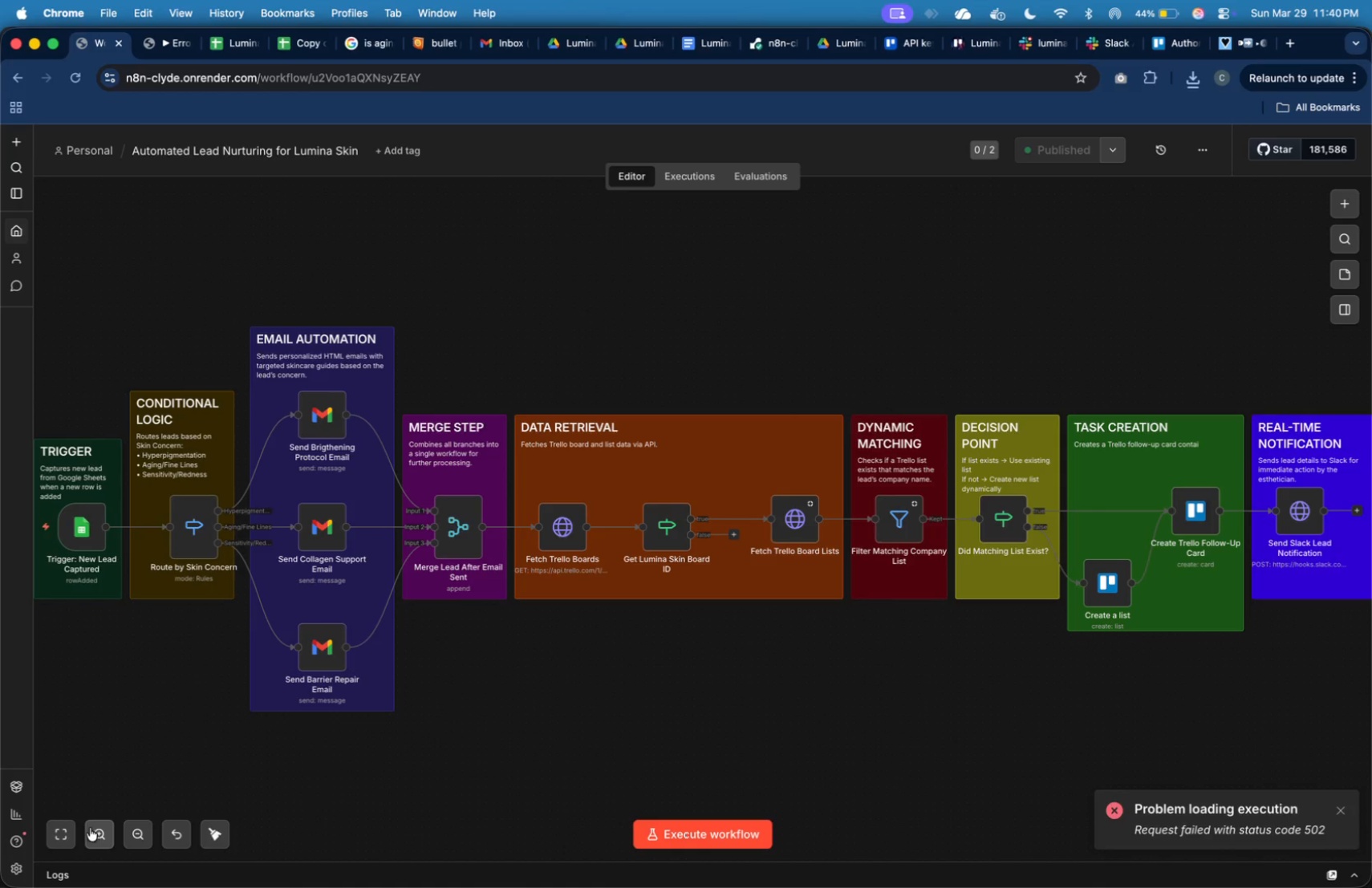 
left_click([73, 830])
 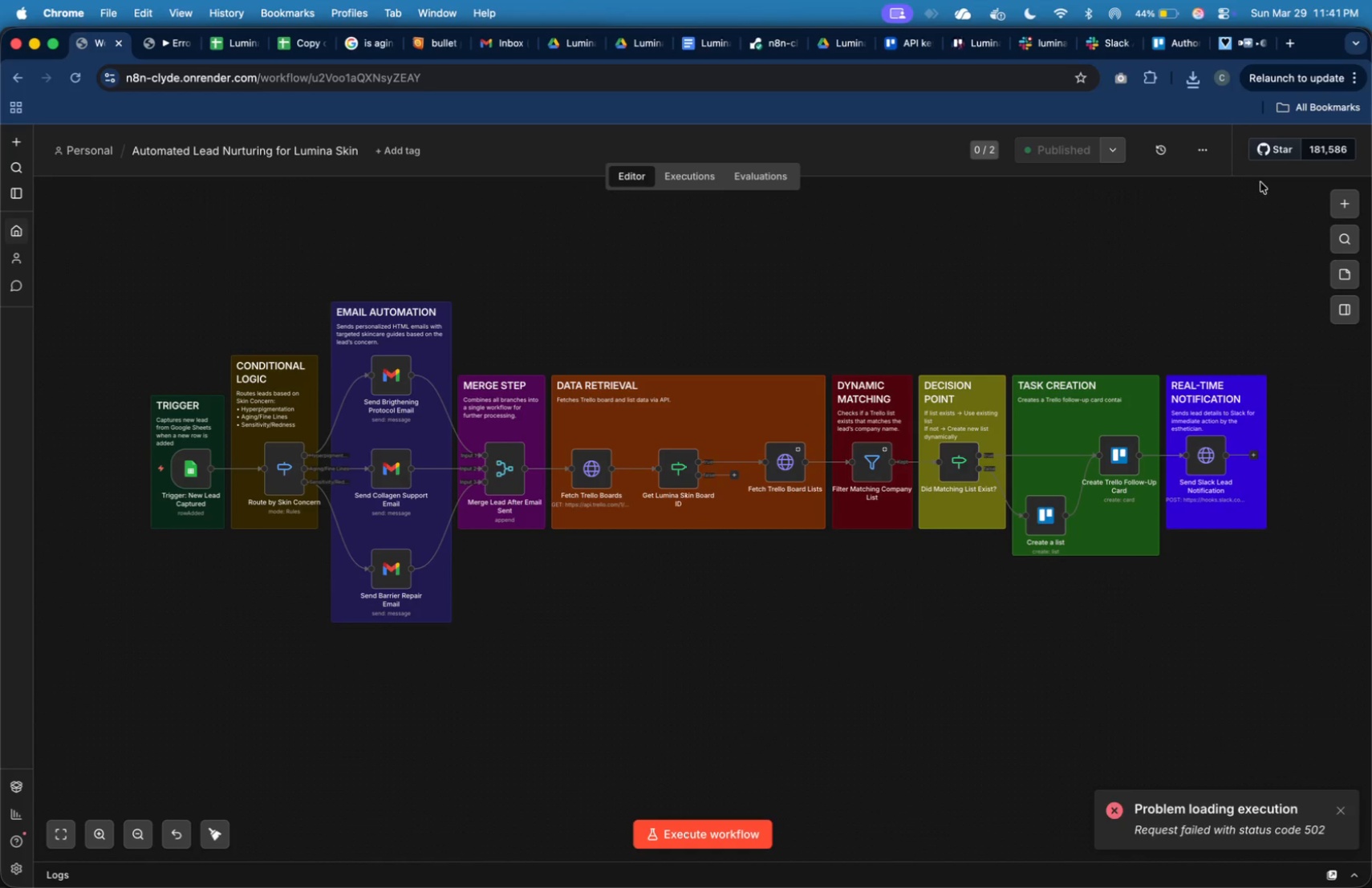 
left_click([1348, 79])
 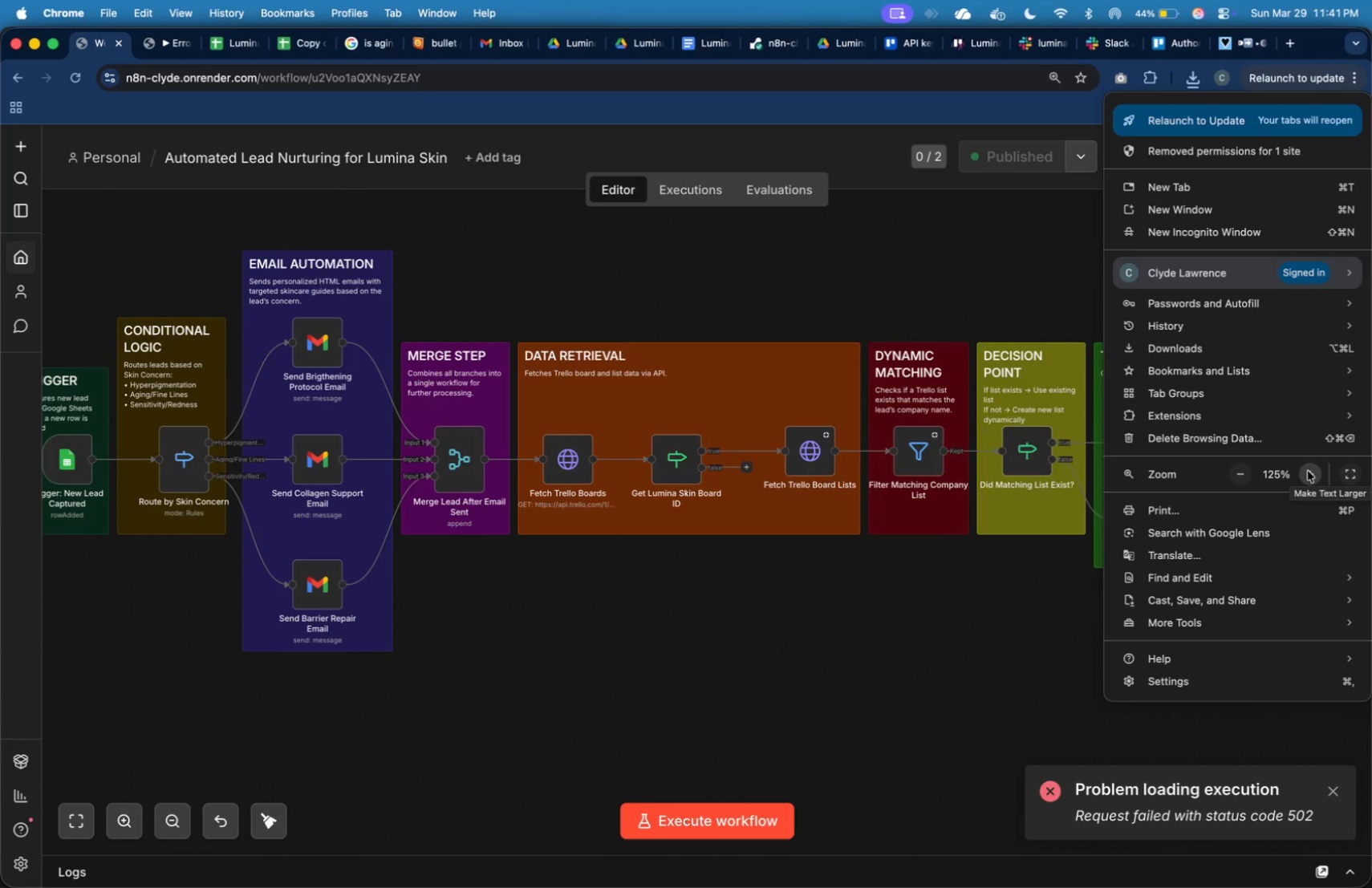 
left_click([973, 582])
 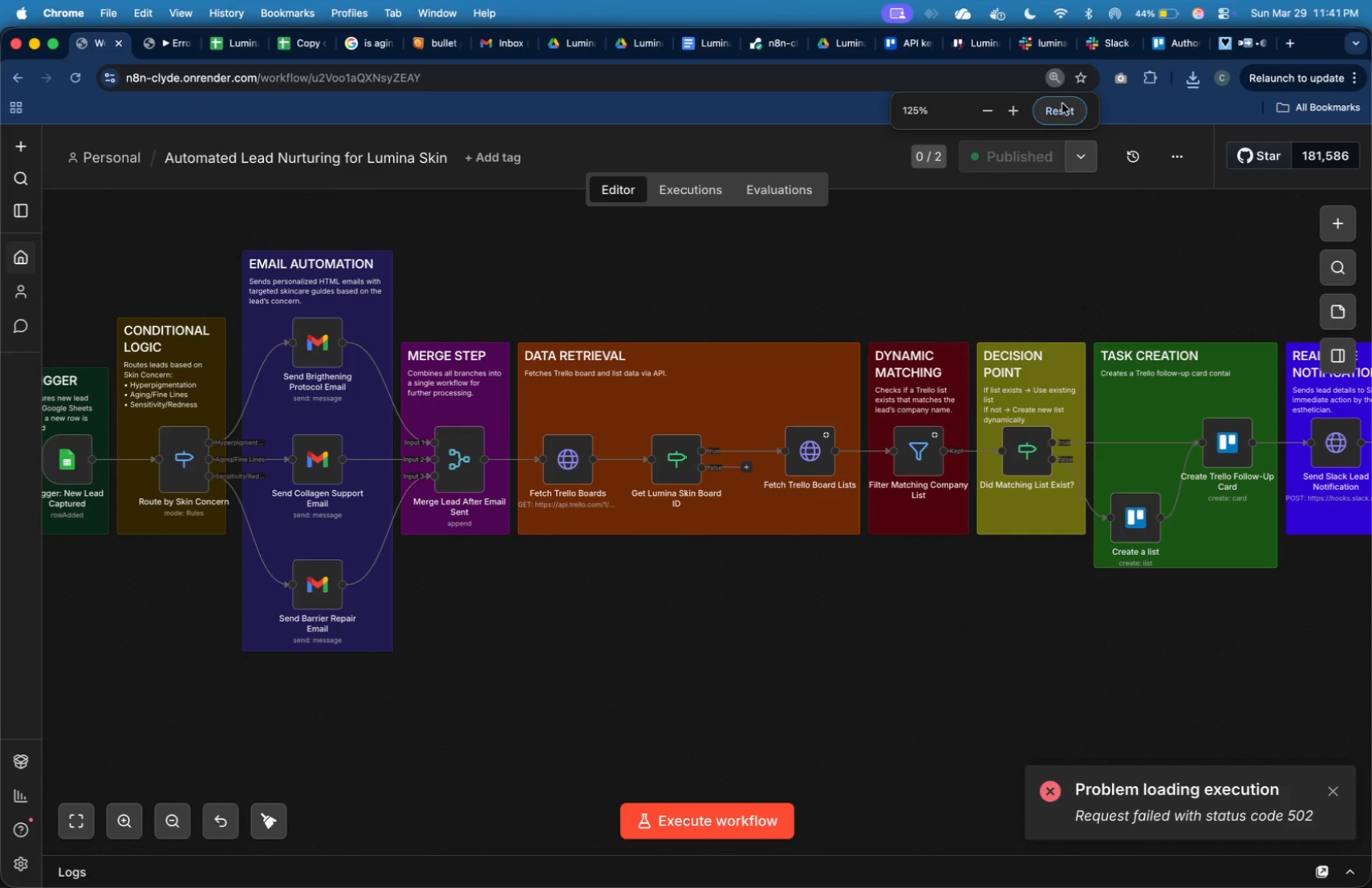 
left_click([999, 114])
 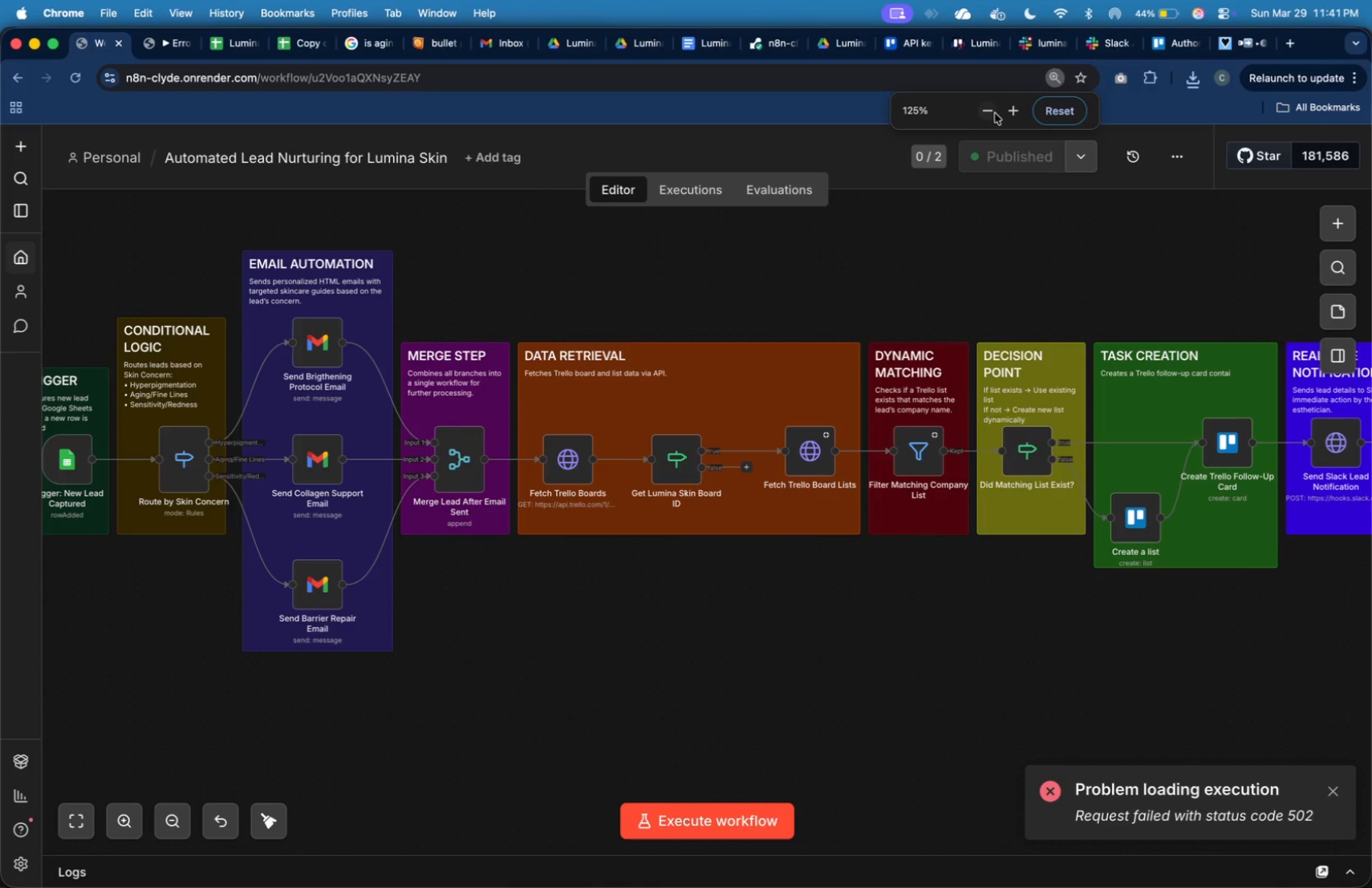 
left_click([995, 113])
 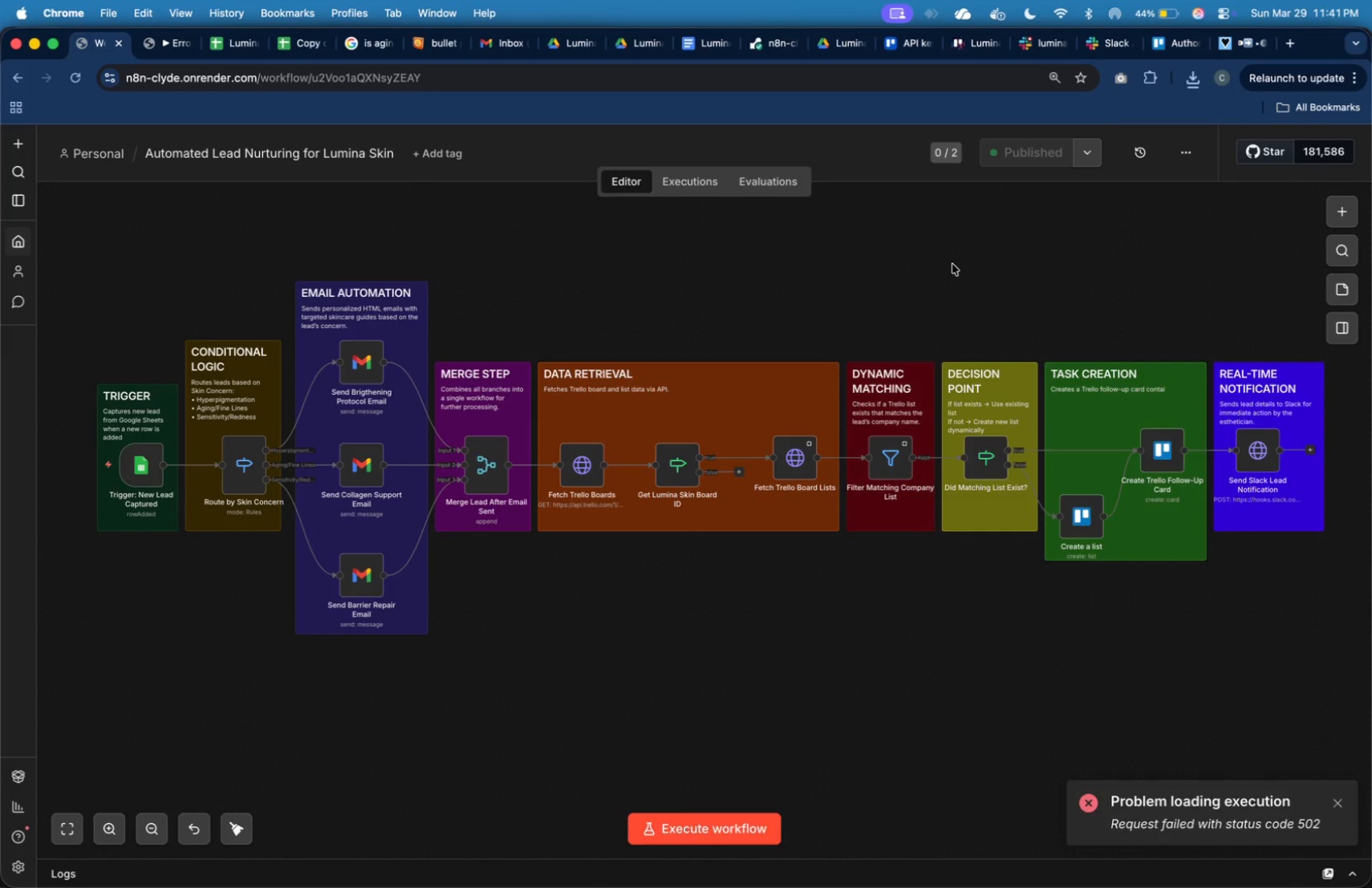 
key(Alt+OptionLeft)
 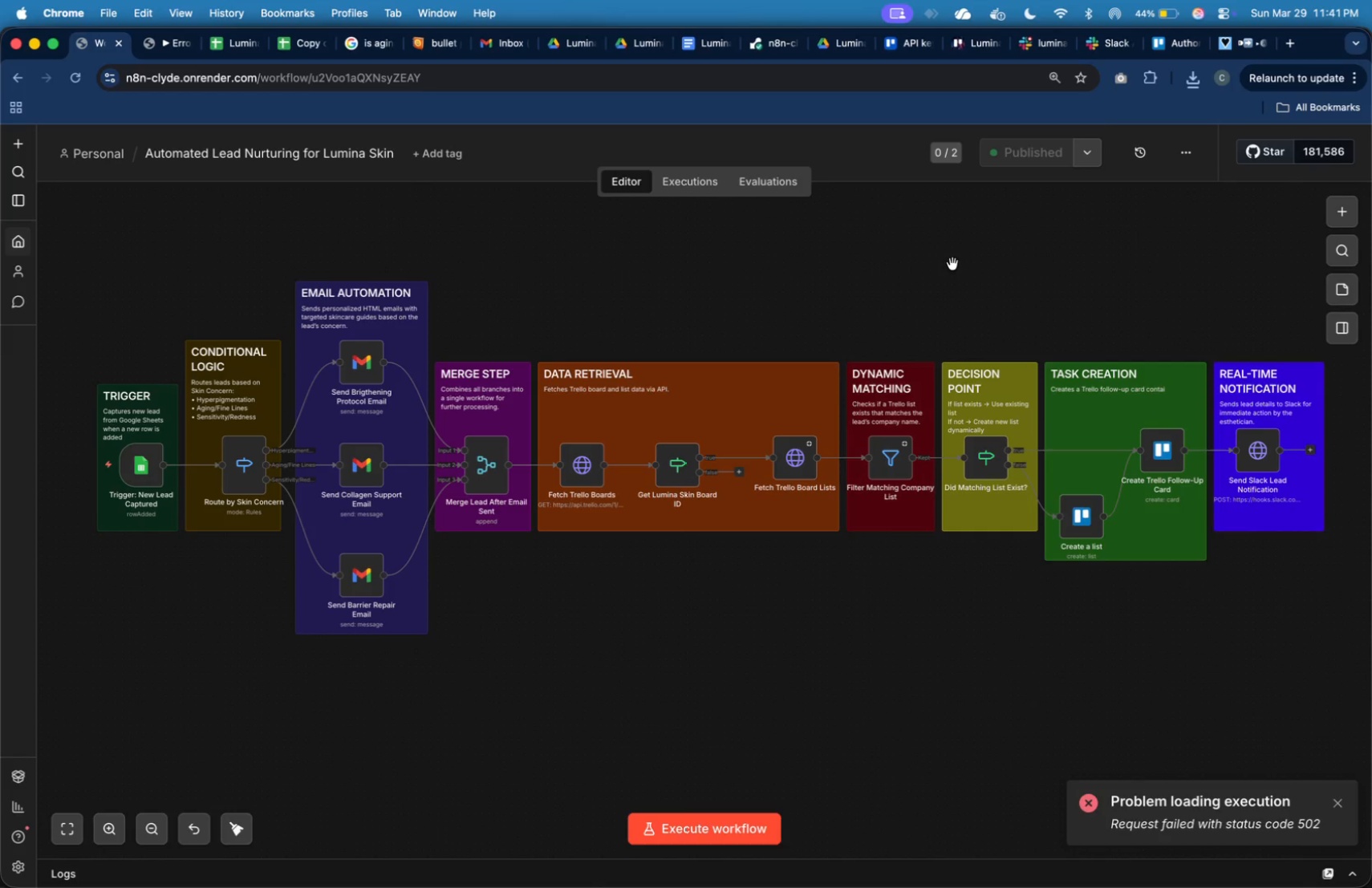 
key(Meta+Shift+4)
 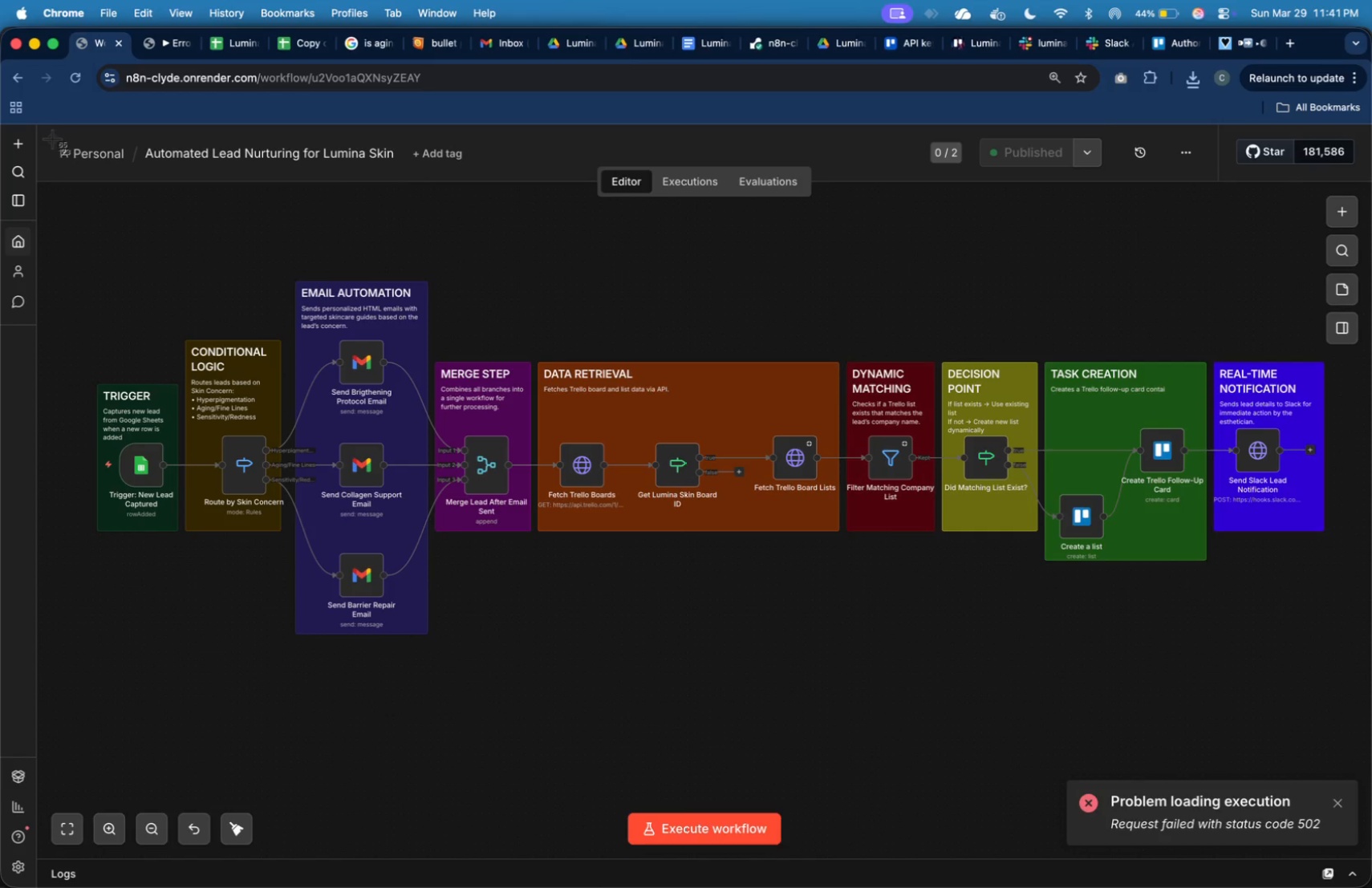 
left_click_drag(start_coordinate=[52, 135], to_coordinate=[1331, 646])
 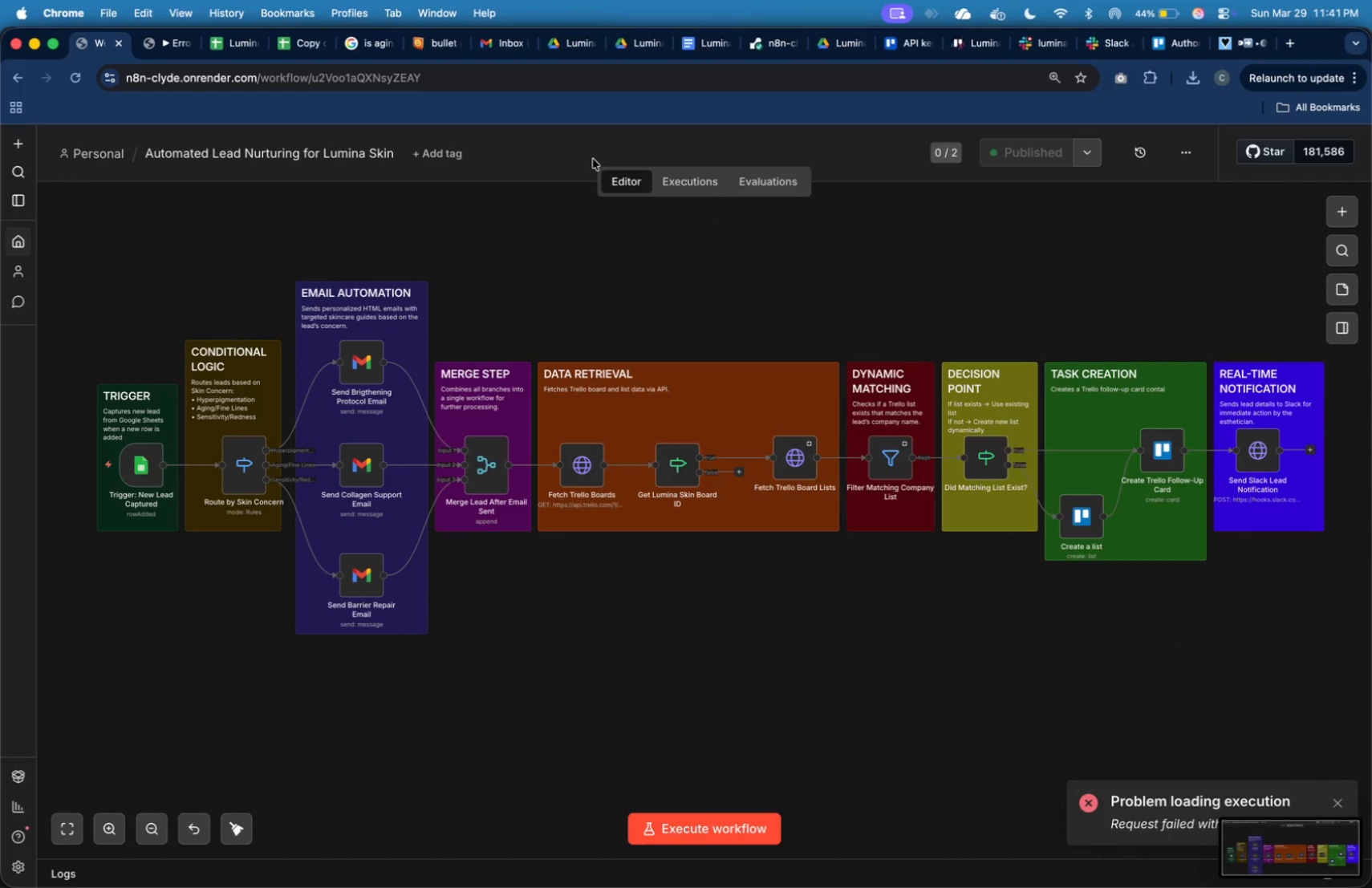 
key(Meta+Tab)